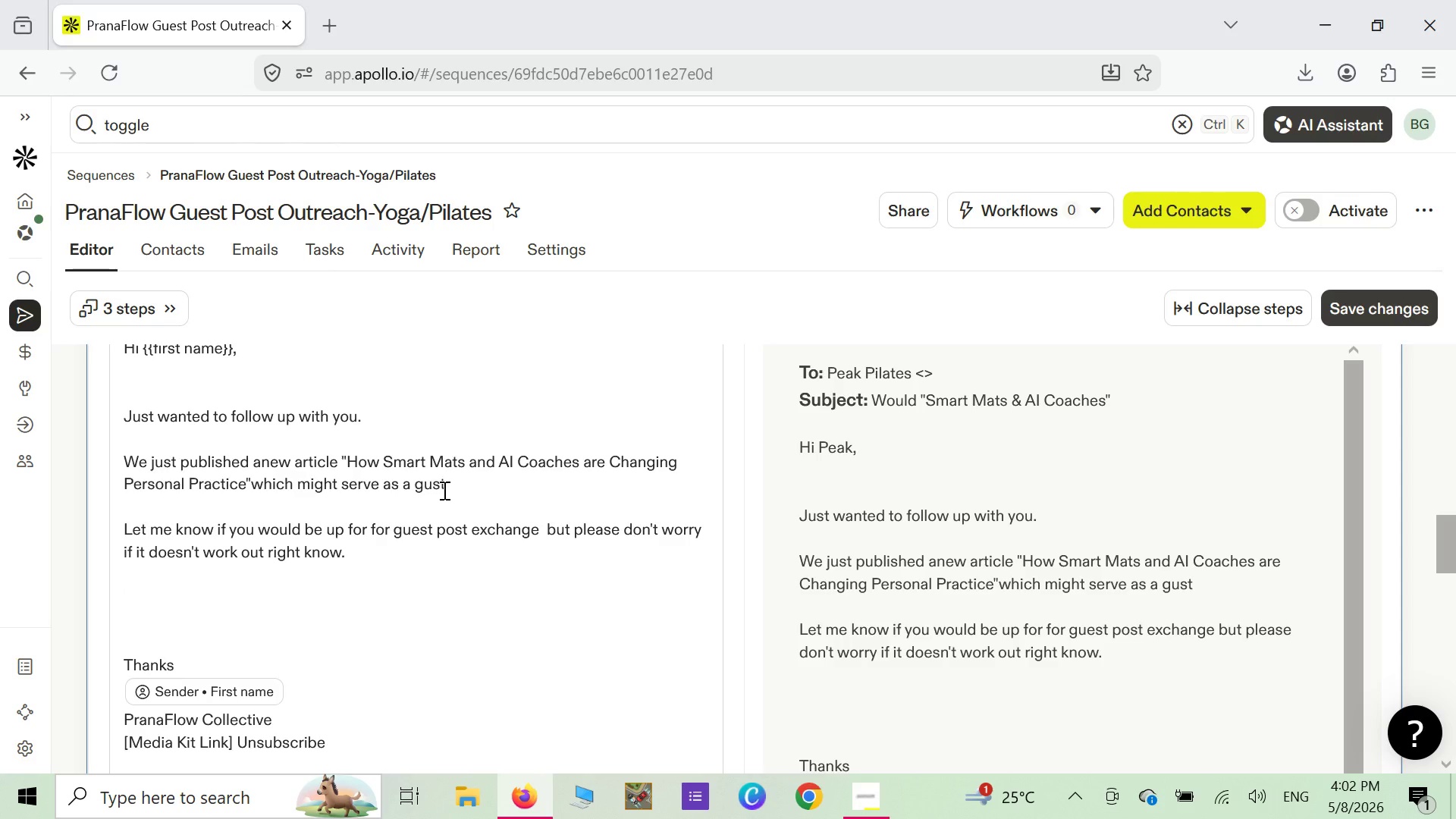 
key(E)
 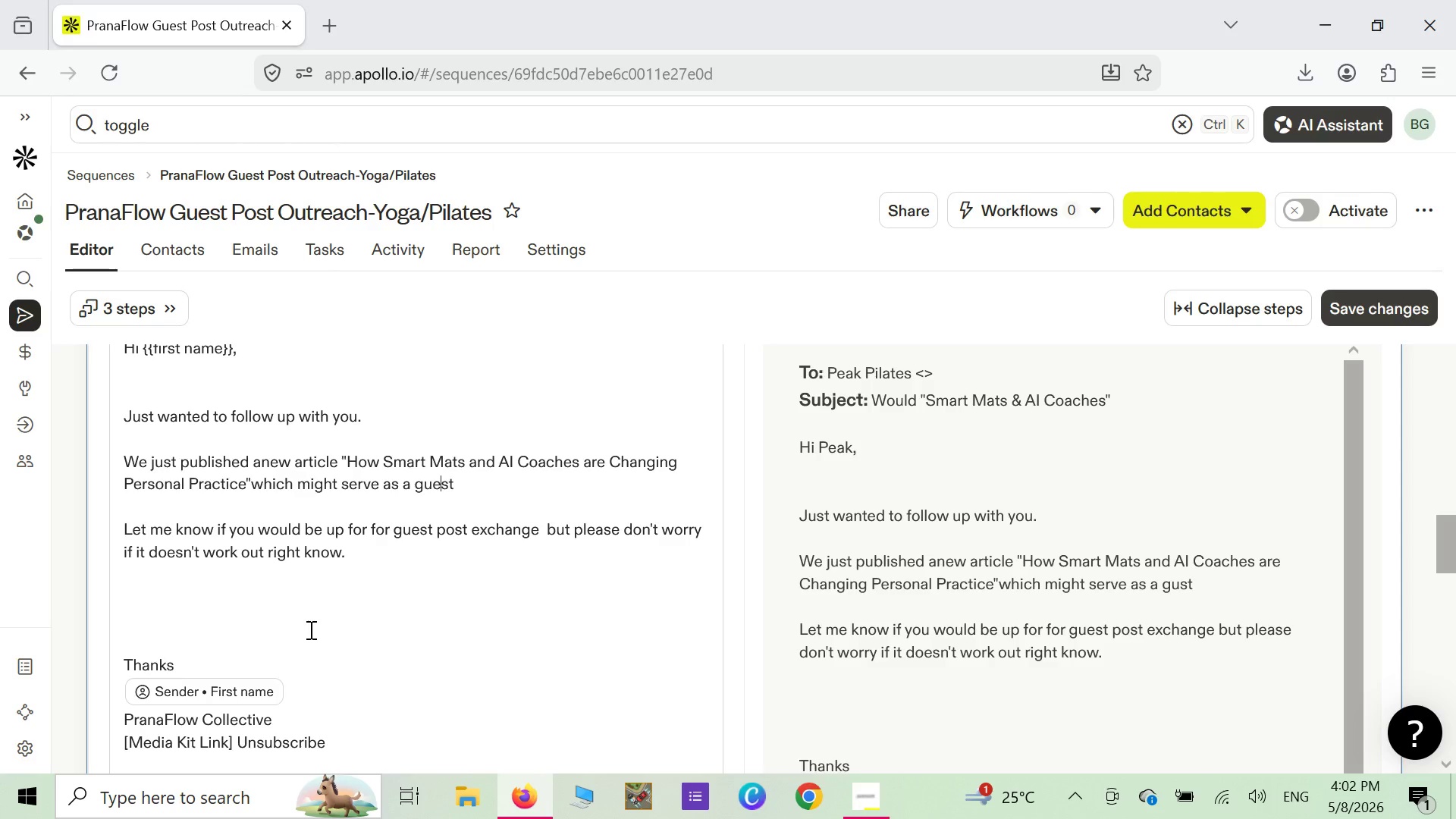 
scroll: coordinate [309, 629], scroll_direction: down, amount: 3.0
 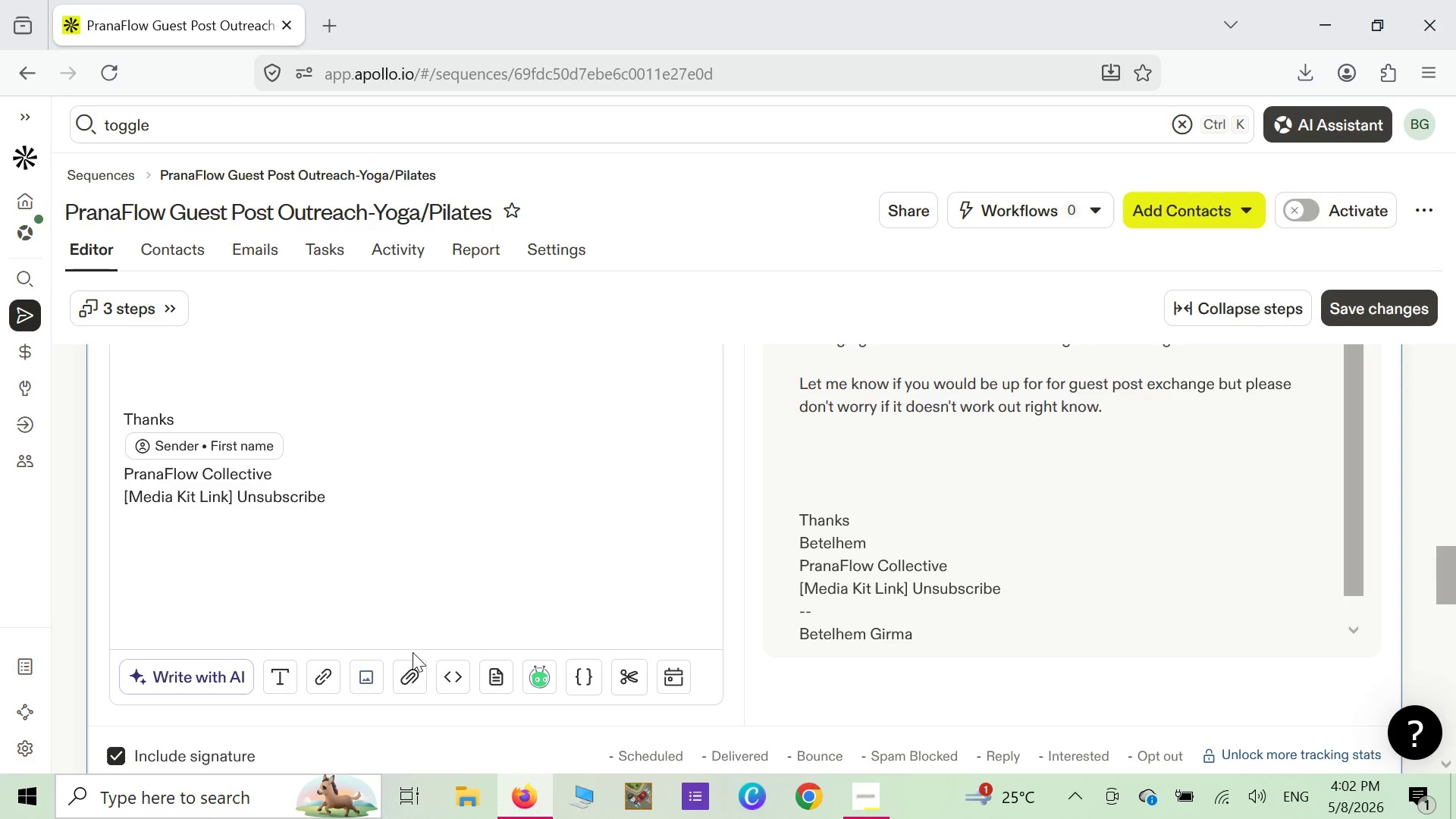 
mouse_move([412, 679])
 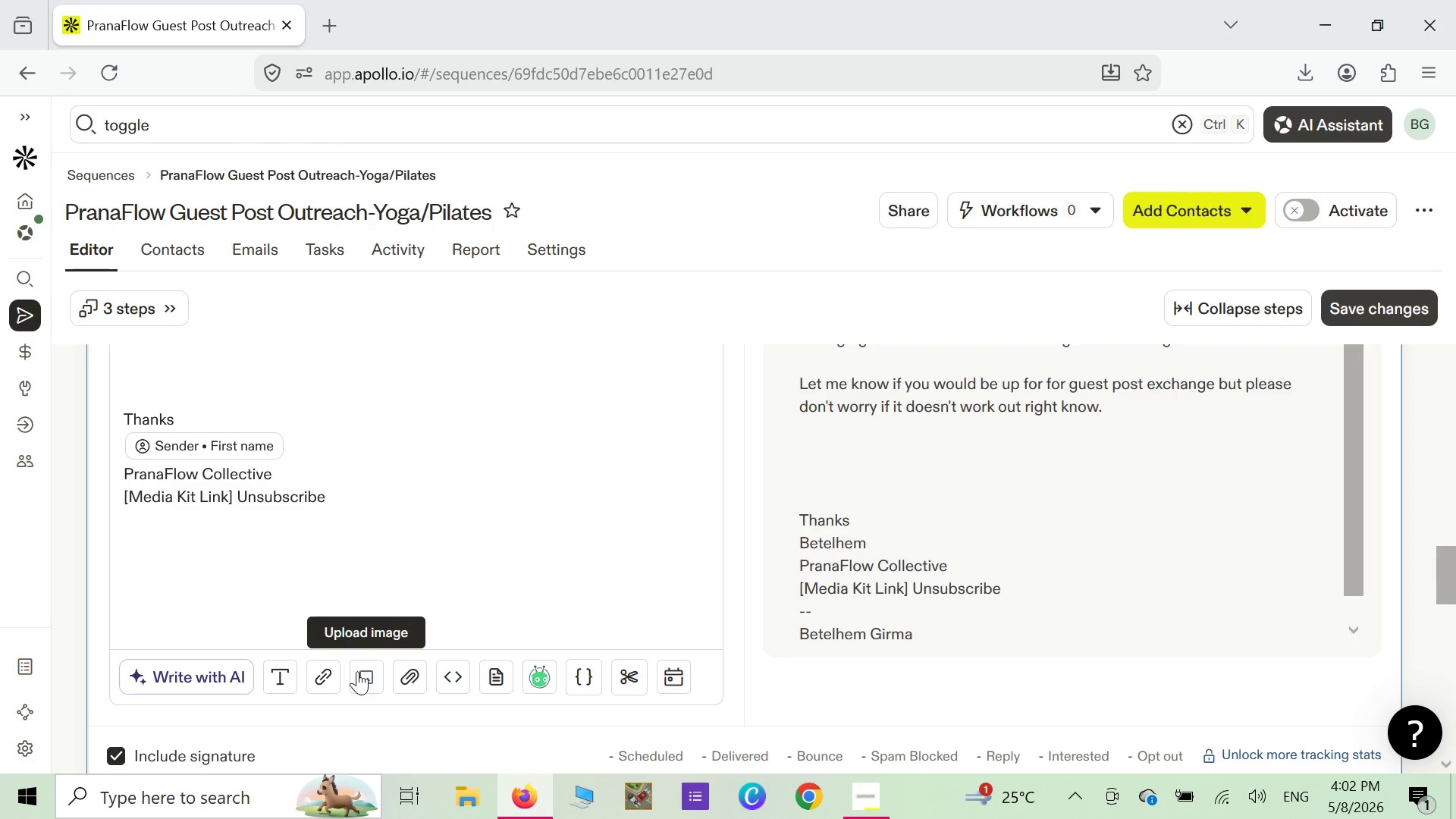 
mouse_move([318, 669])
 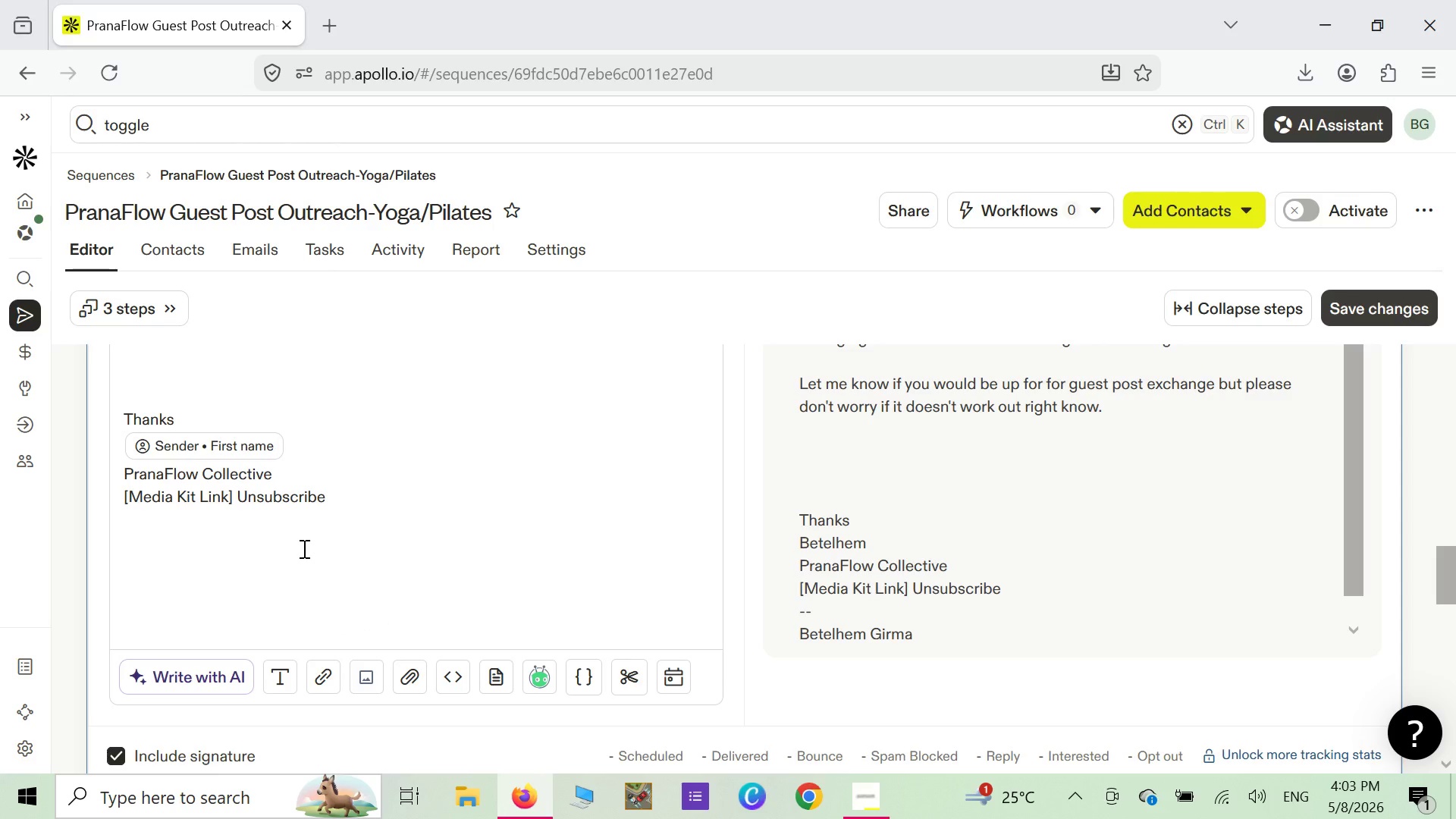 
wait(16.48)
 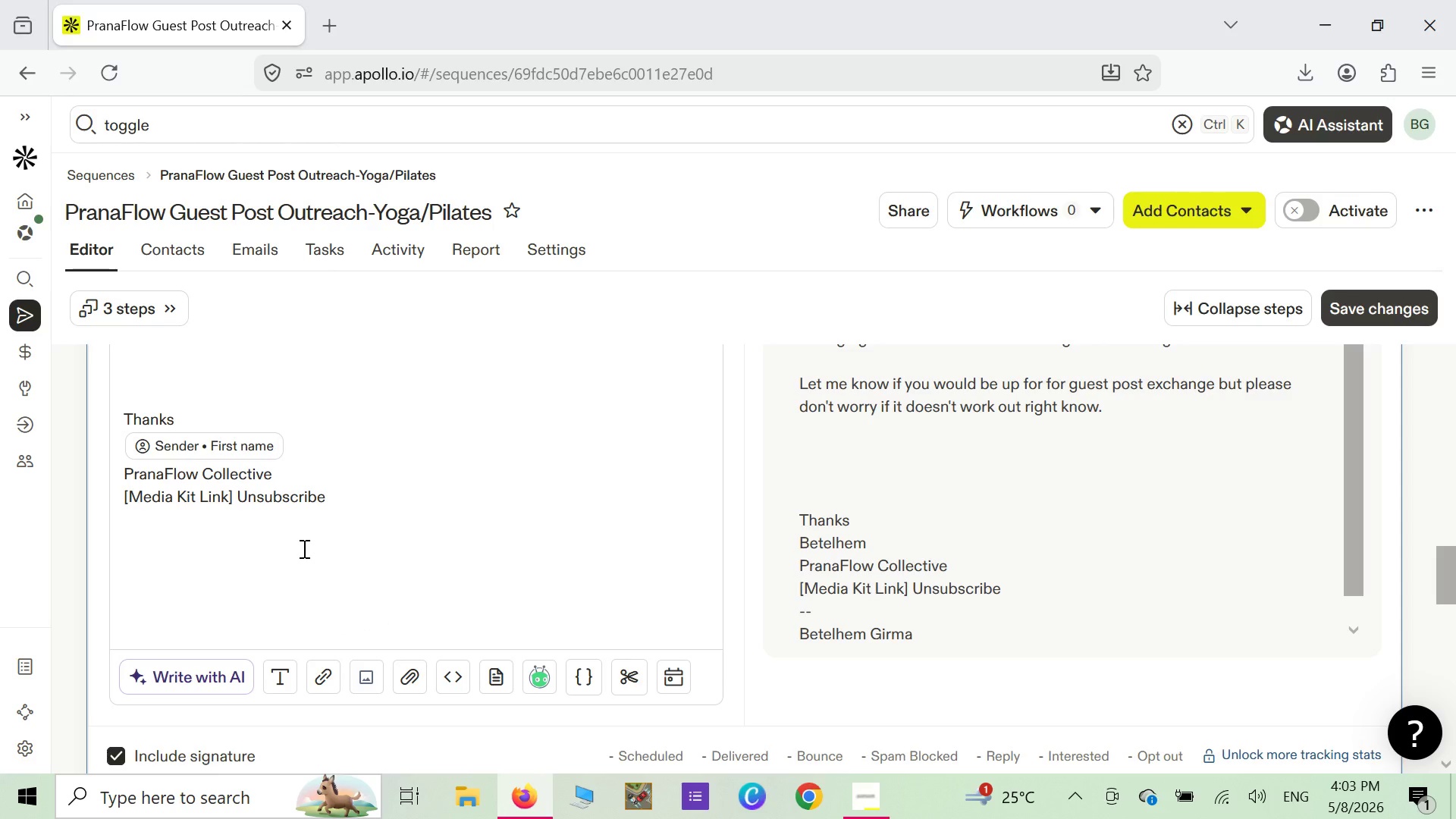 
scroll: coordinate [1245, 439], scroll_direction: up, amount: 16.0
 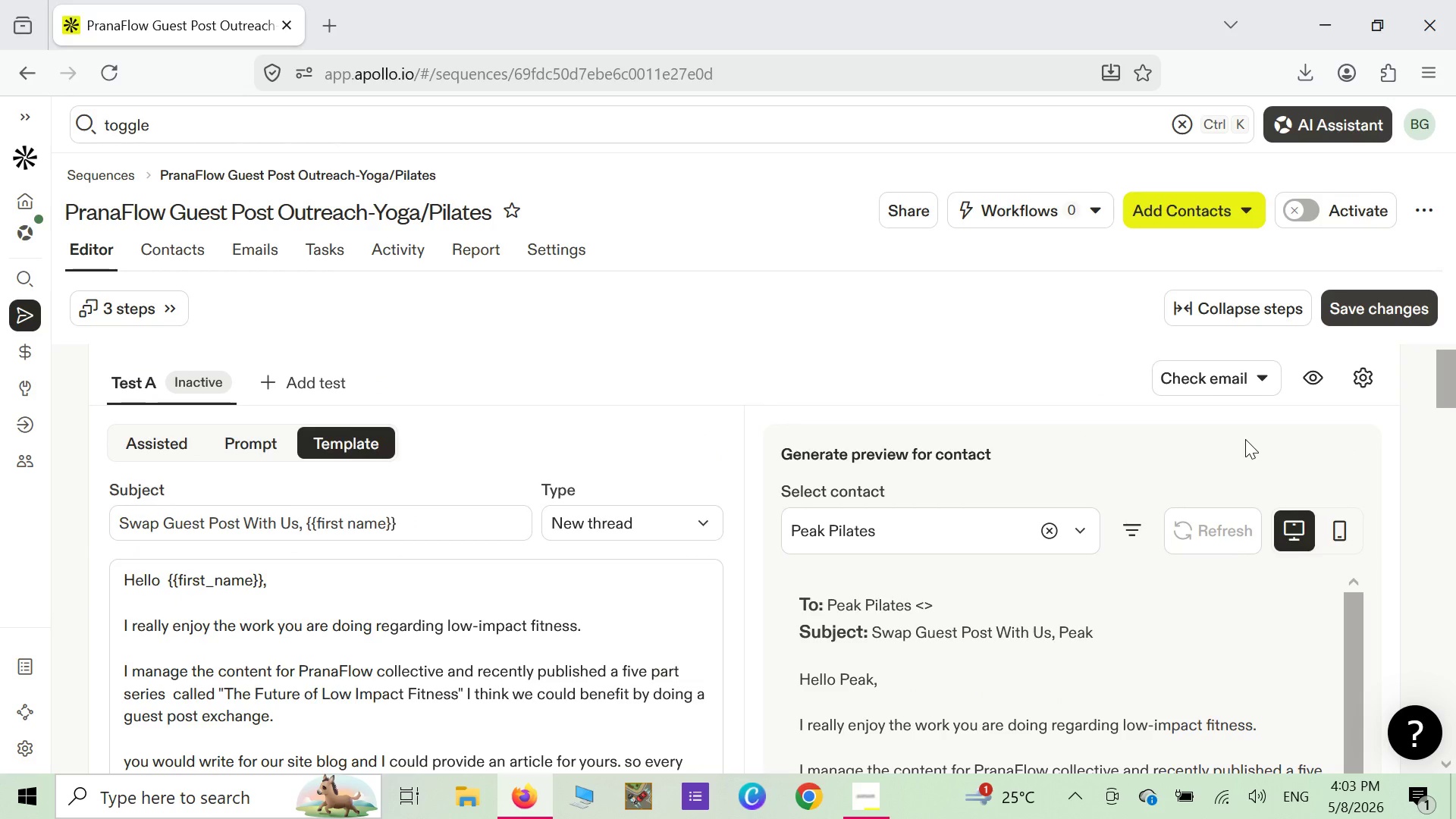 
right_click([1245, 439])
 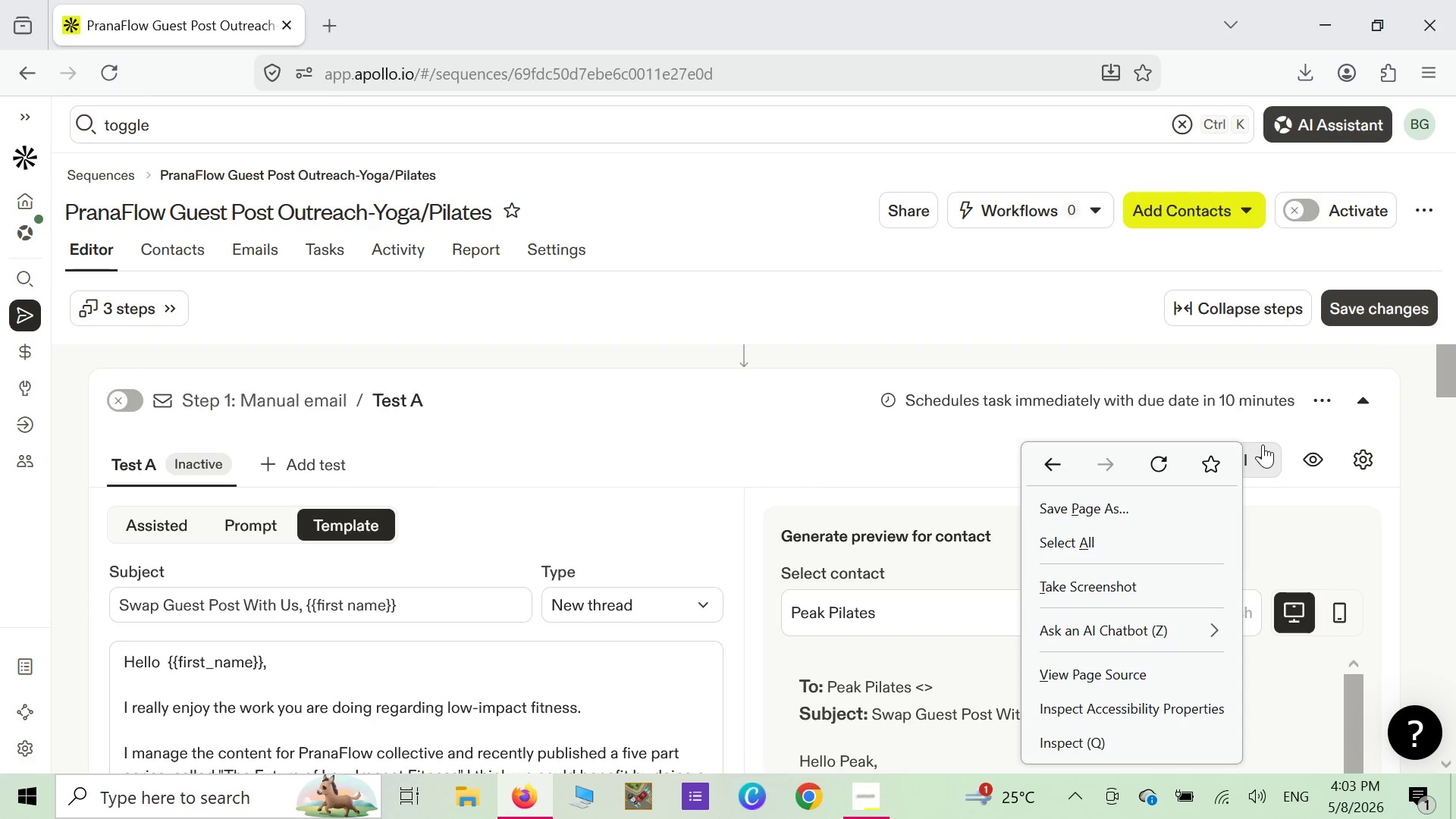 
left_click([1263, 450])
 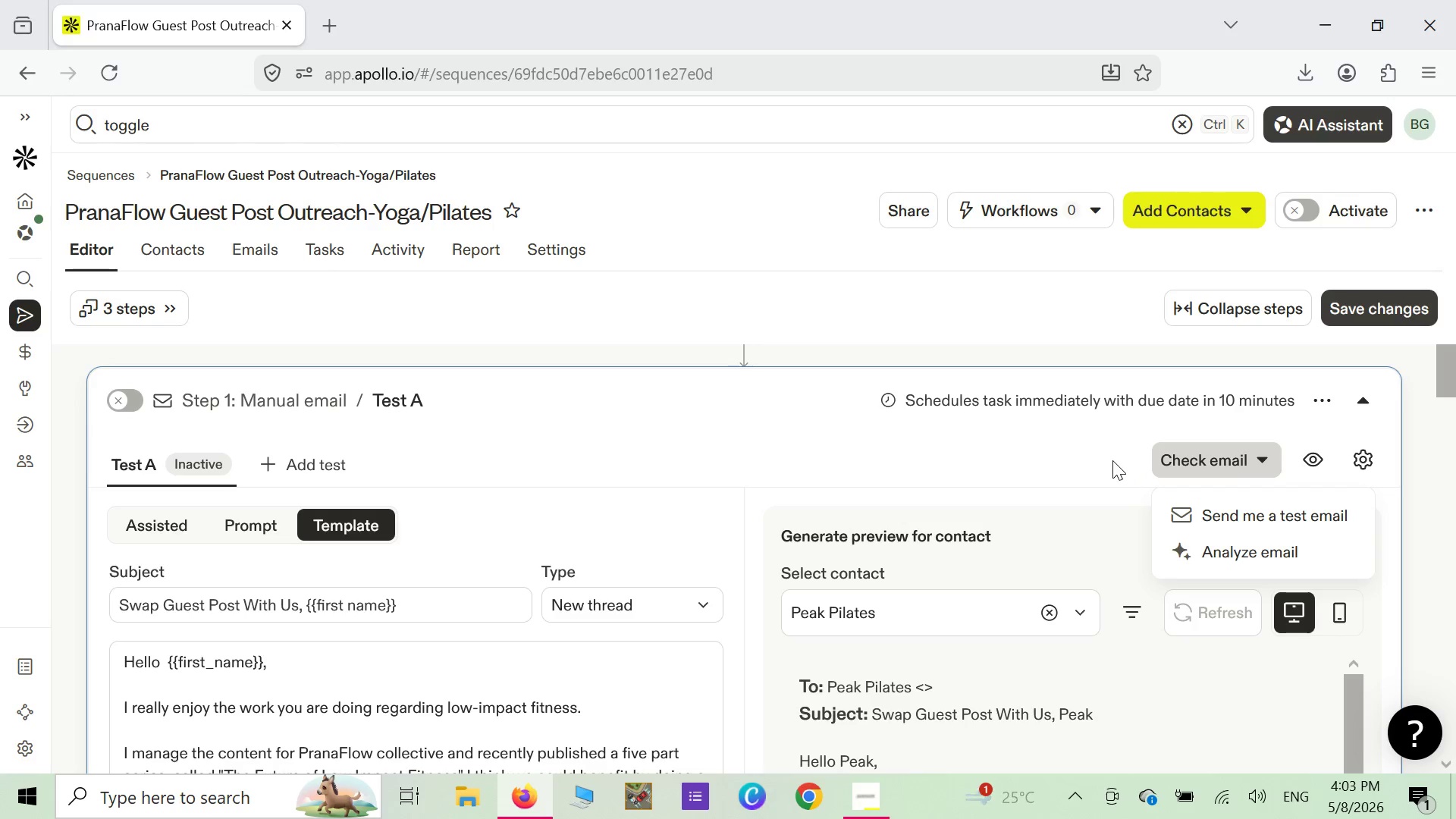 
left_click([1112, 460])
 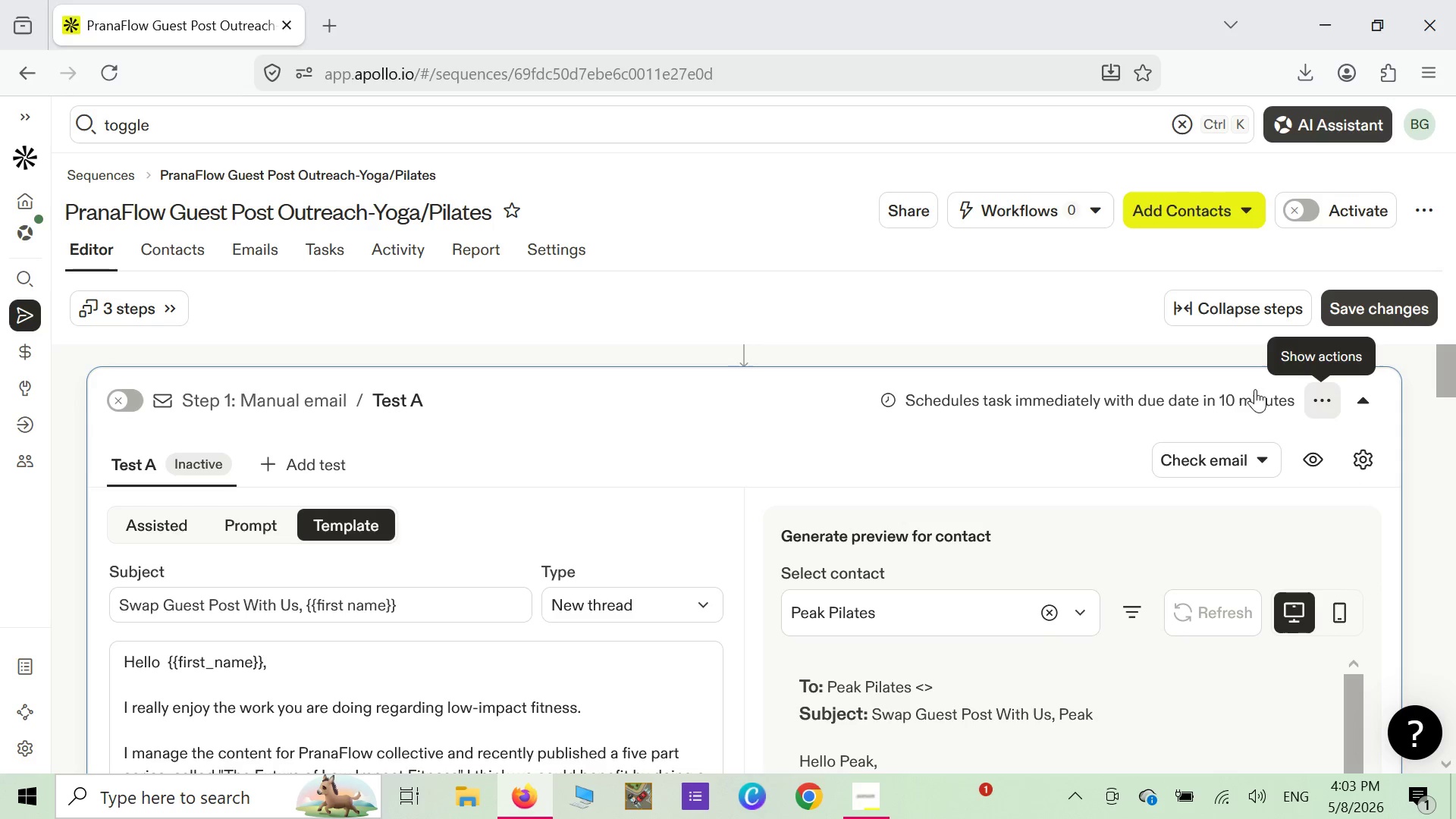 
left_click([1141, 396])
 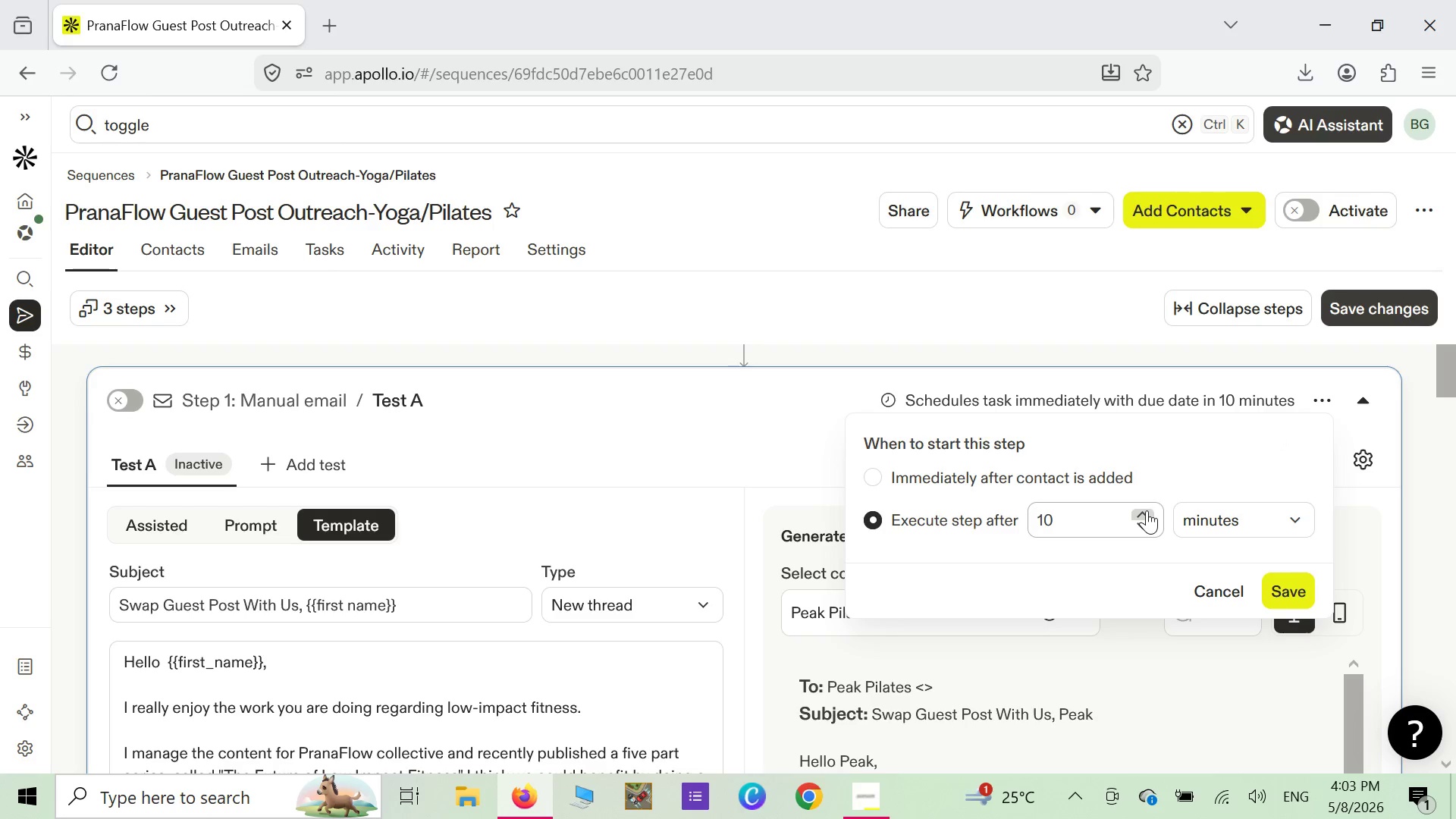 
left_click([1072, 529])
 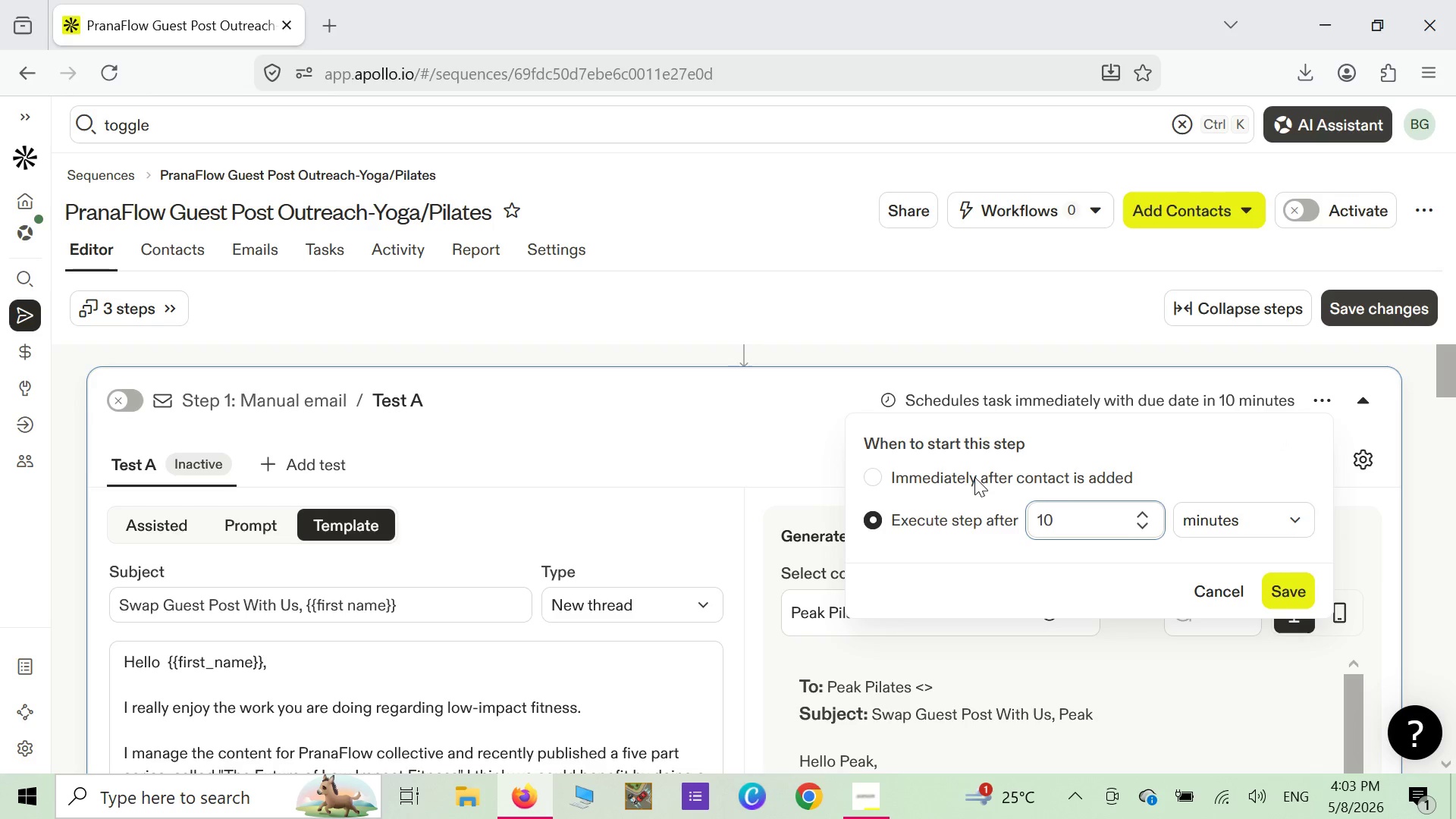 
key(Backspace)
 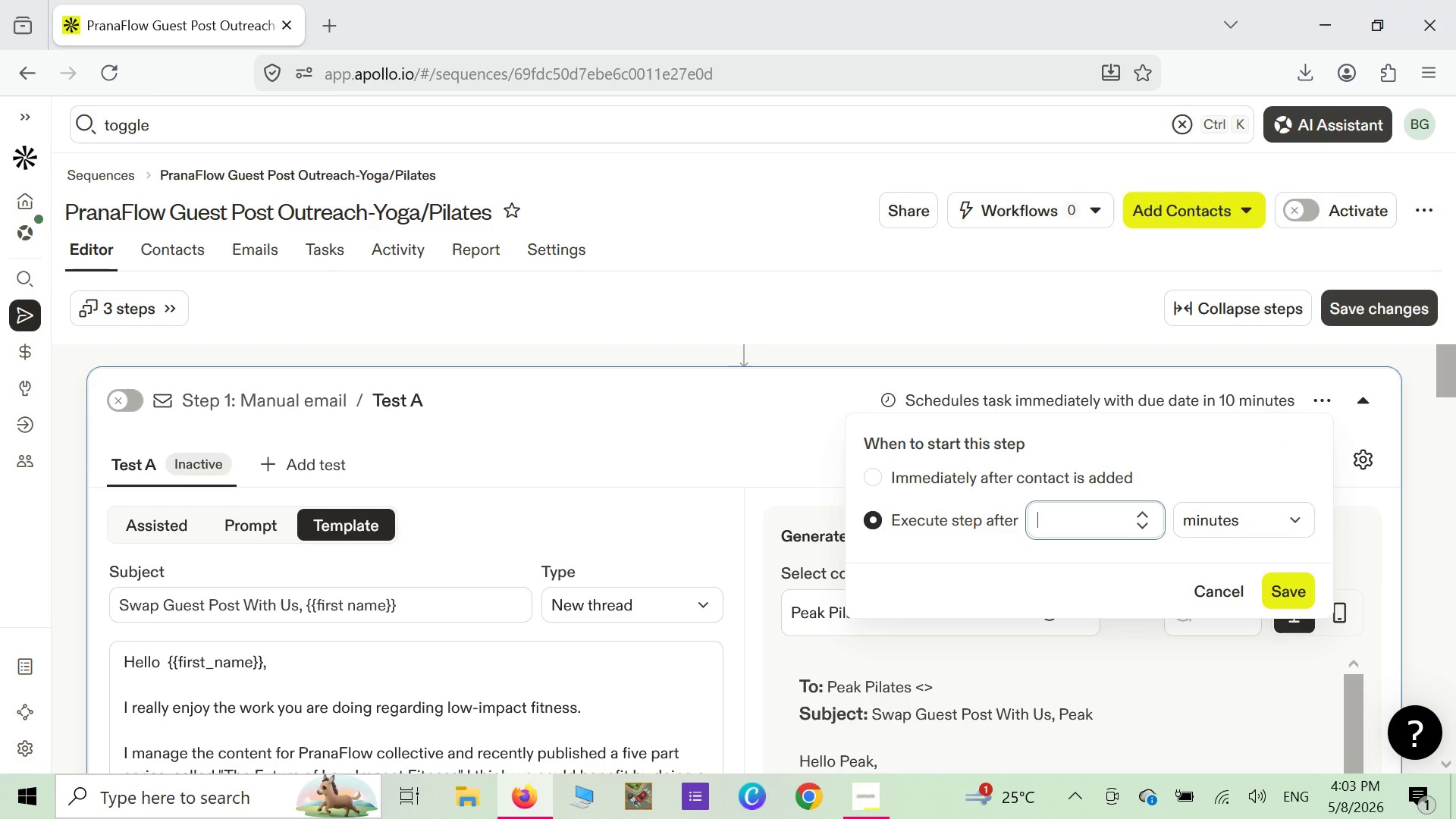 
key(Backspace)
 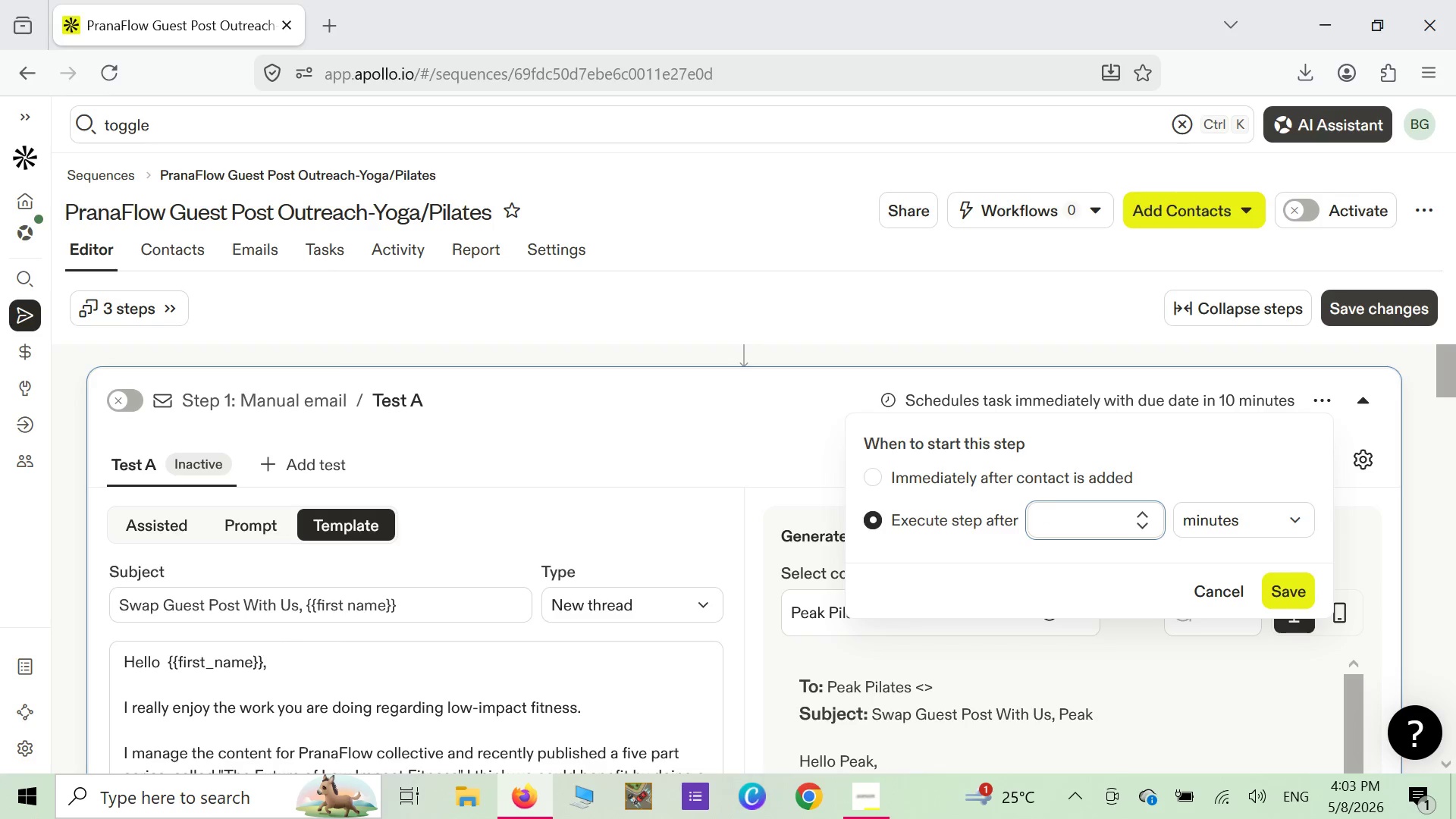 
key(0)
 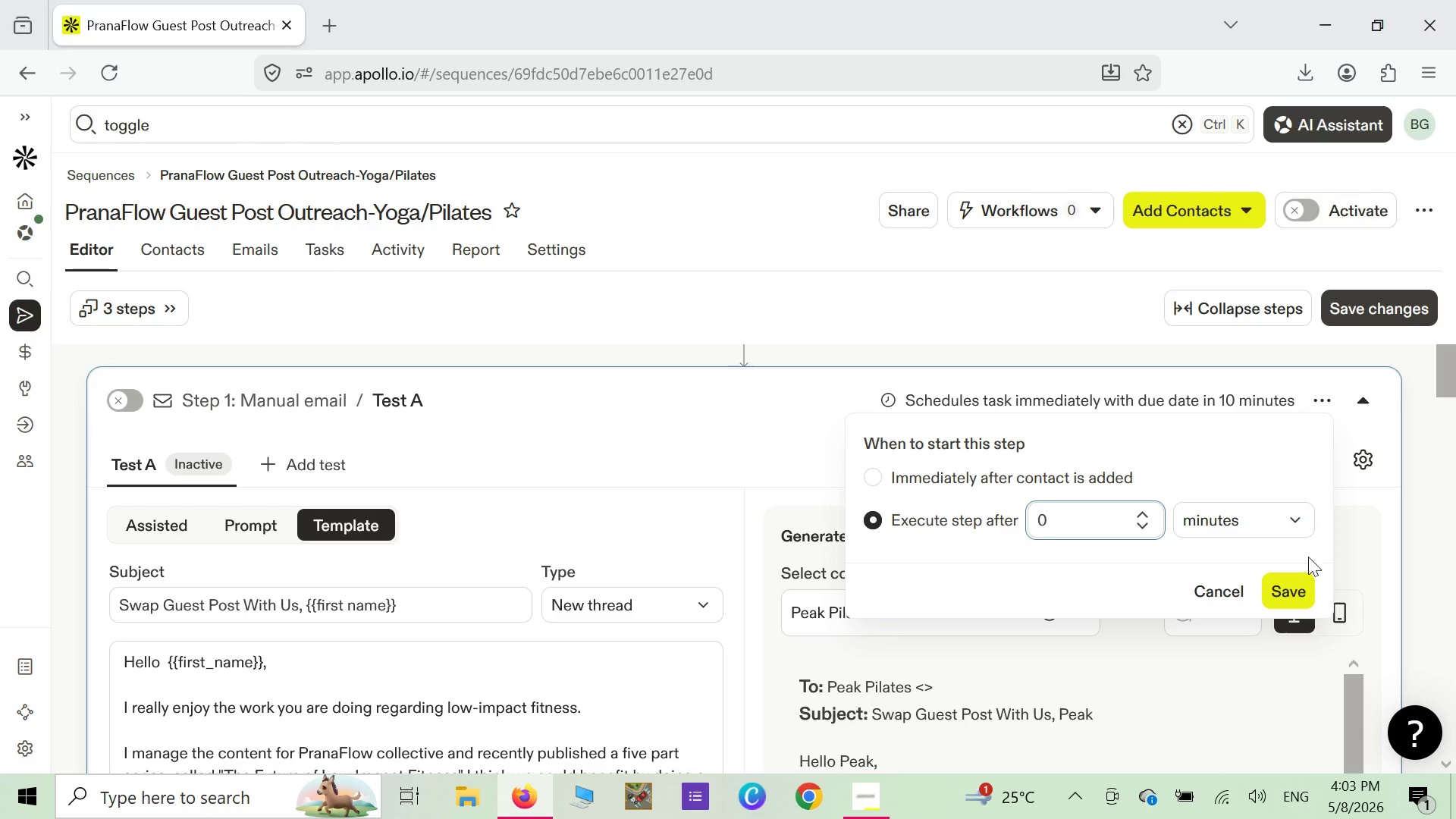 
left_click([1297, 524])
 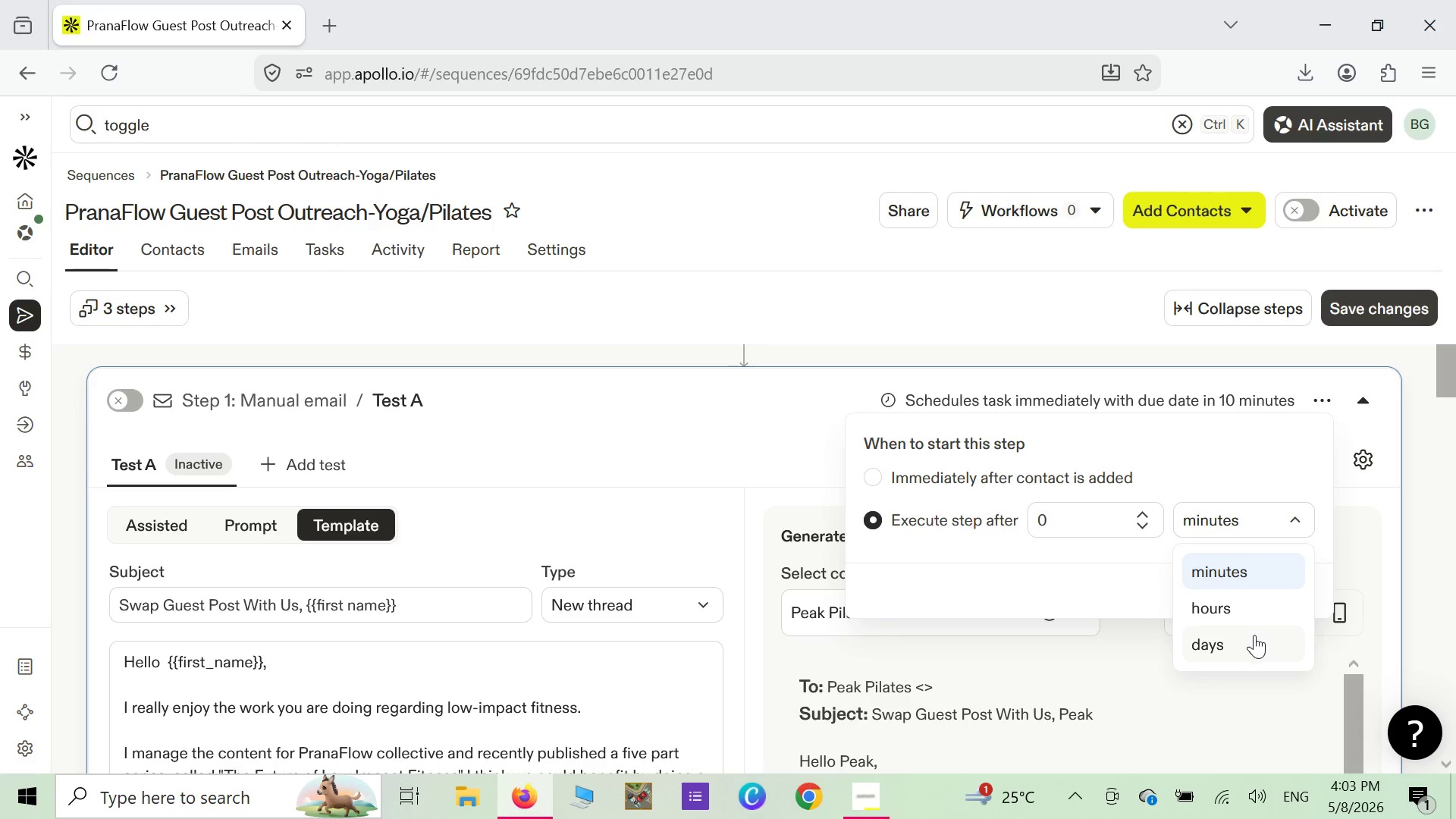 
left_click([1251, 636])
 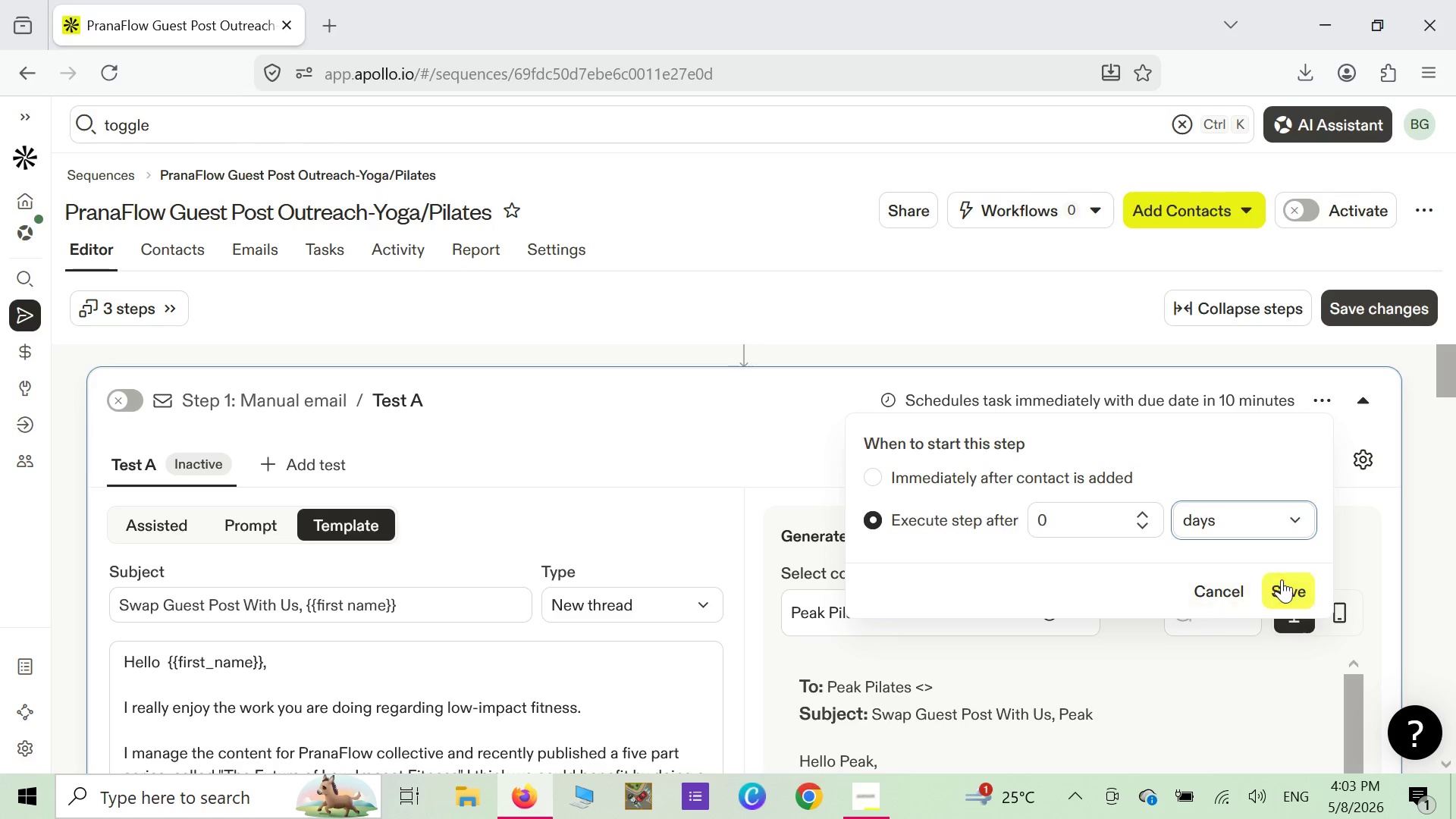 
left_click([1283, 583])
 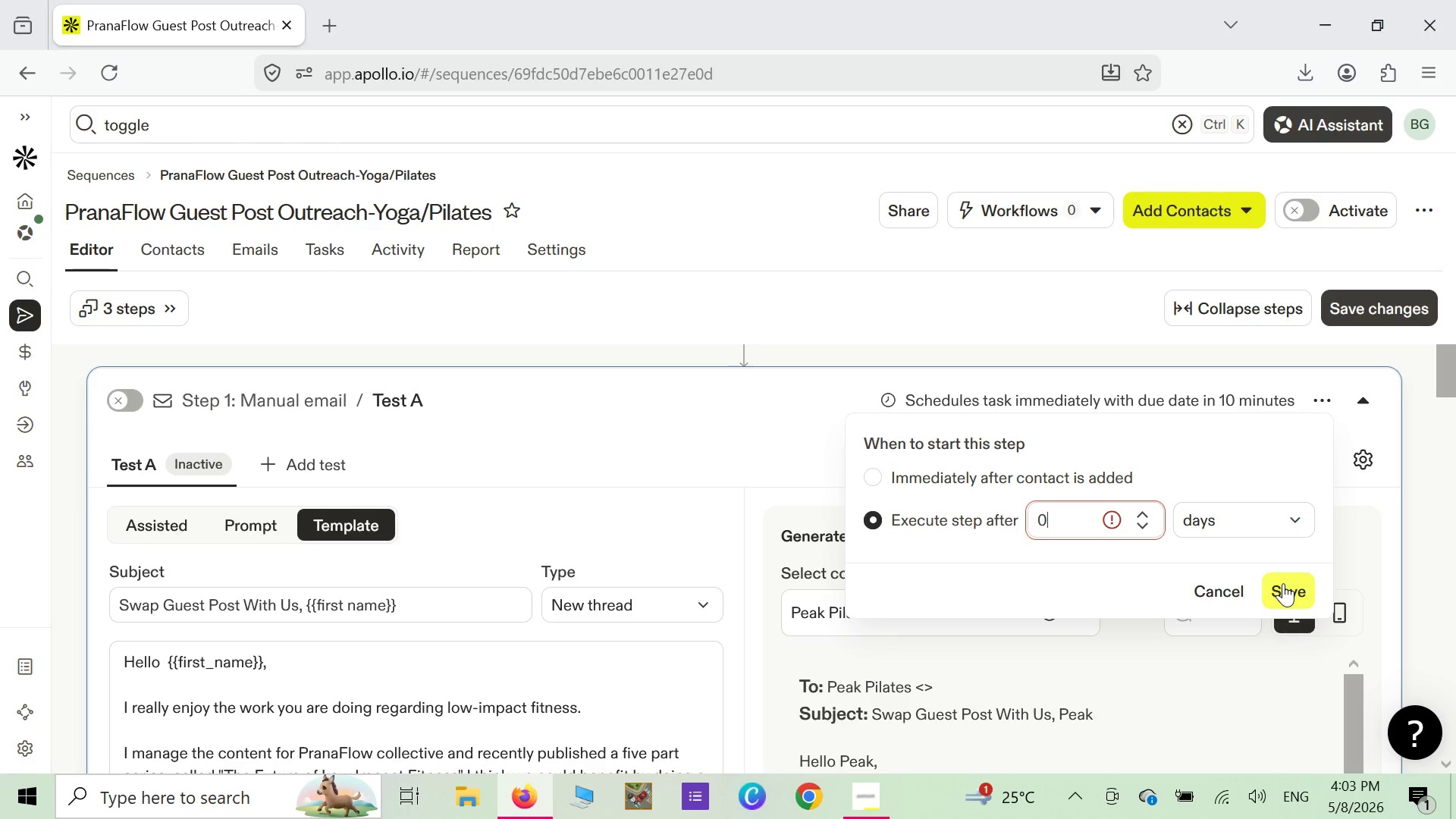 
wait(9.92)
 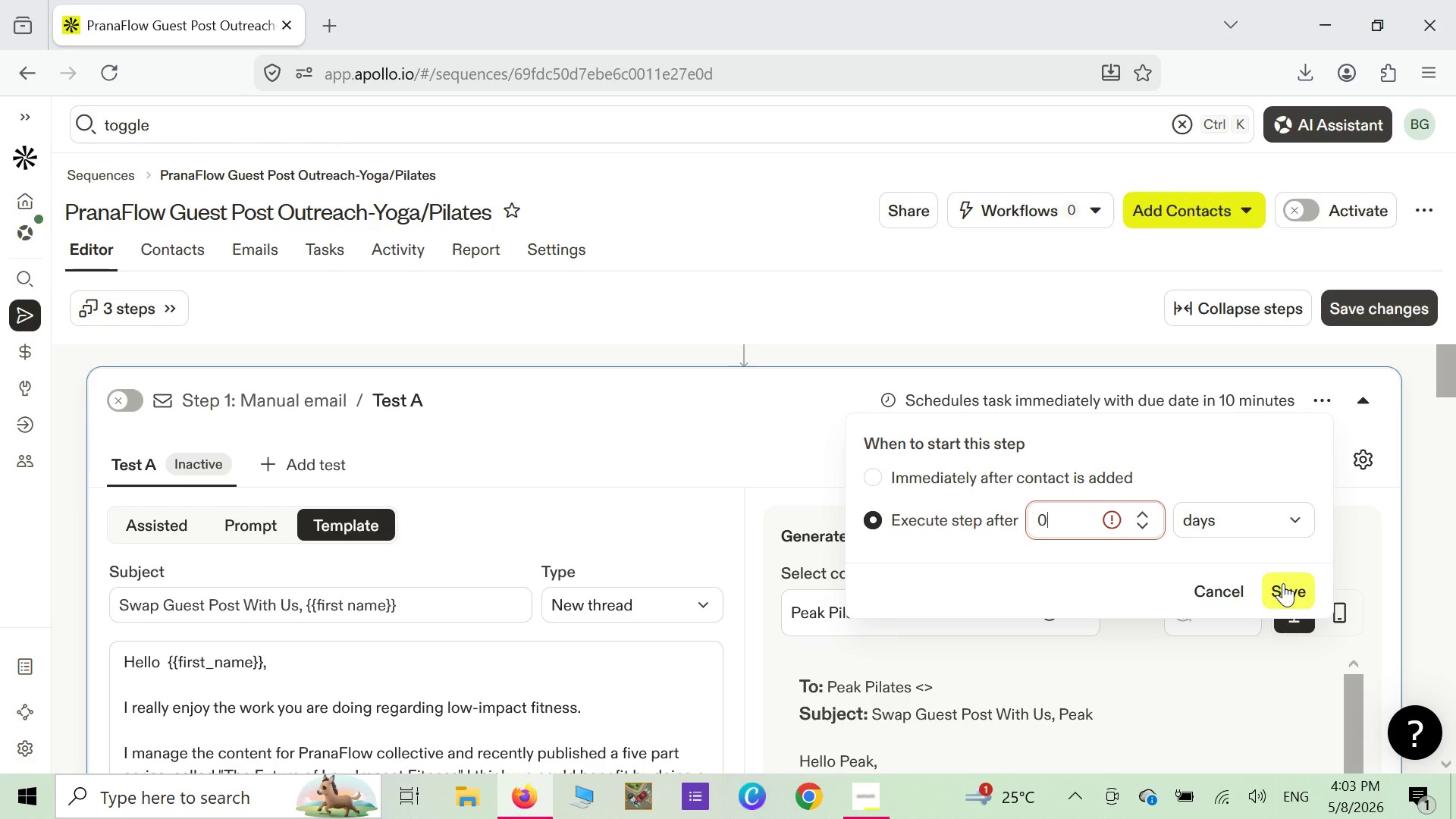 
key(Backspace)
 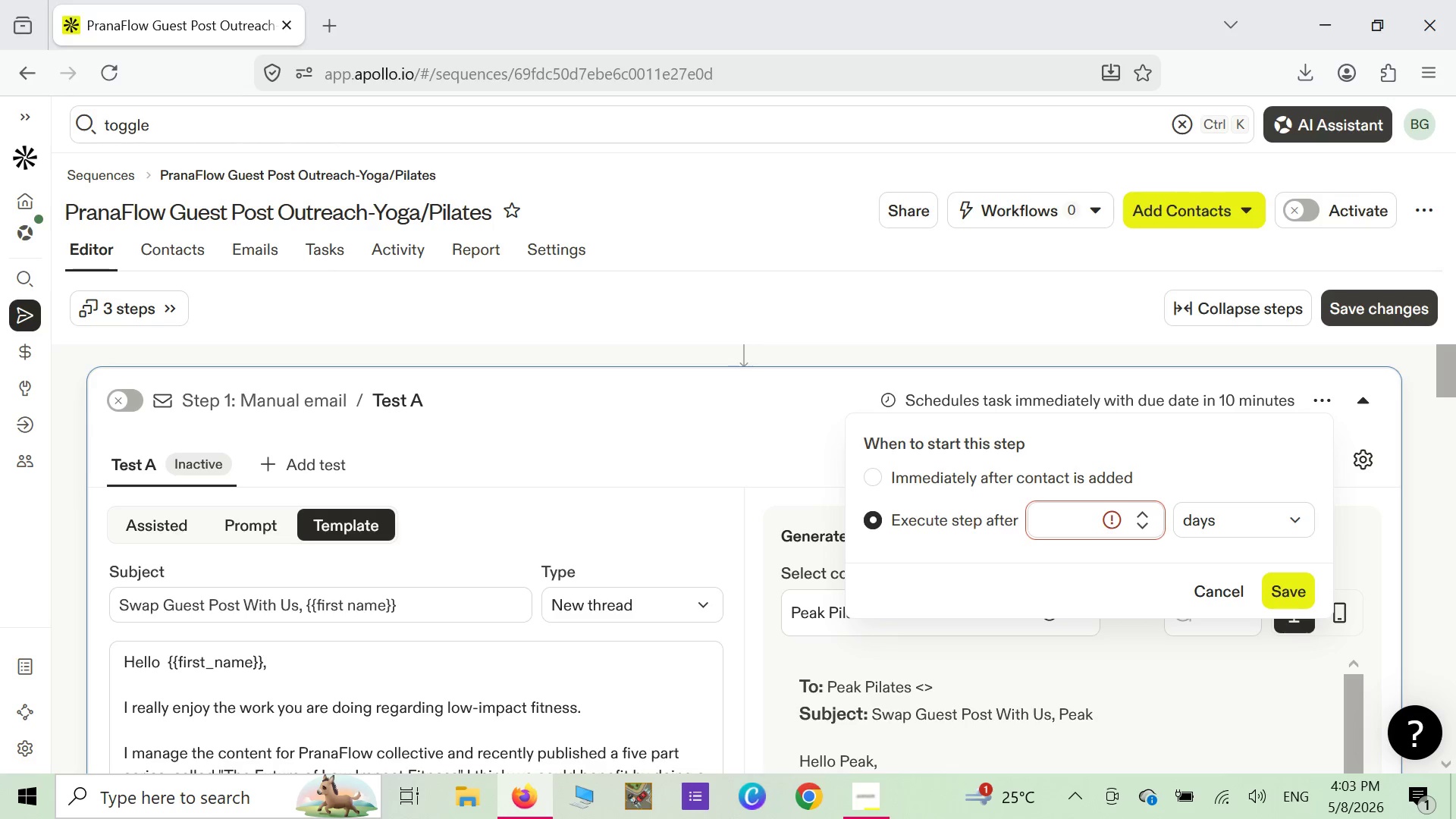 
key(1)
 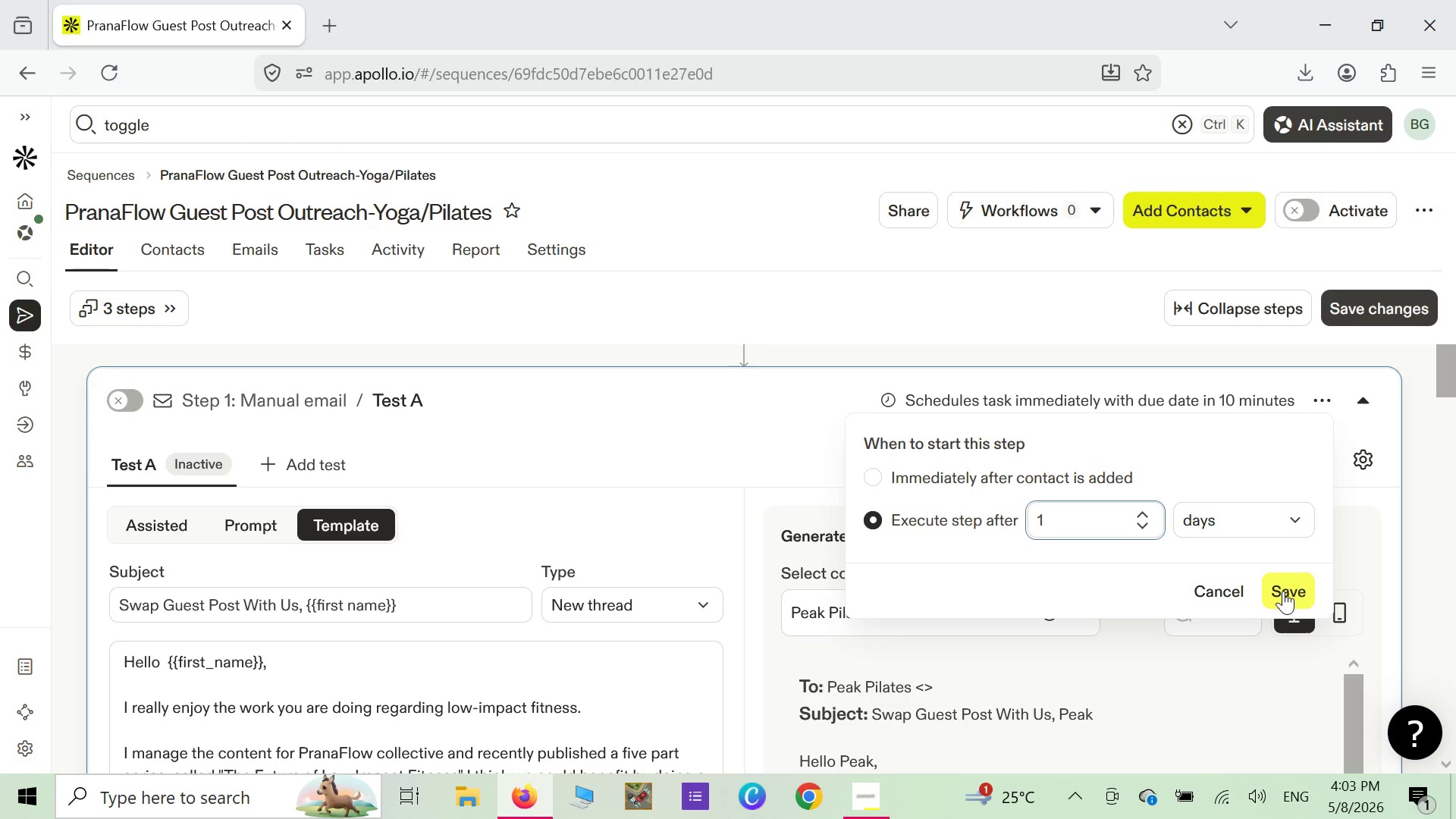 
left_click([1283, 591])